 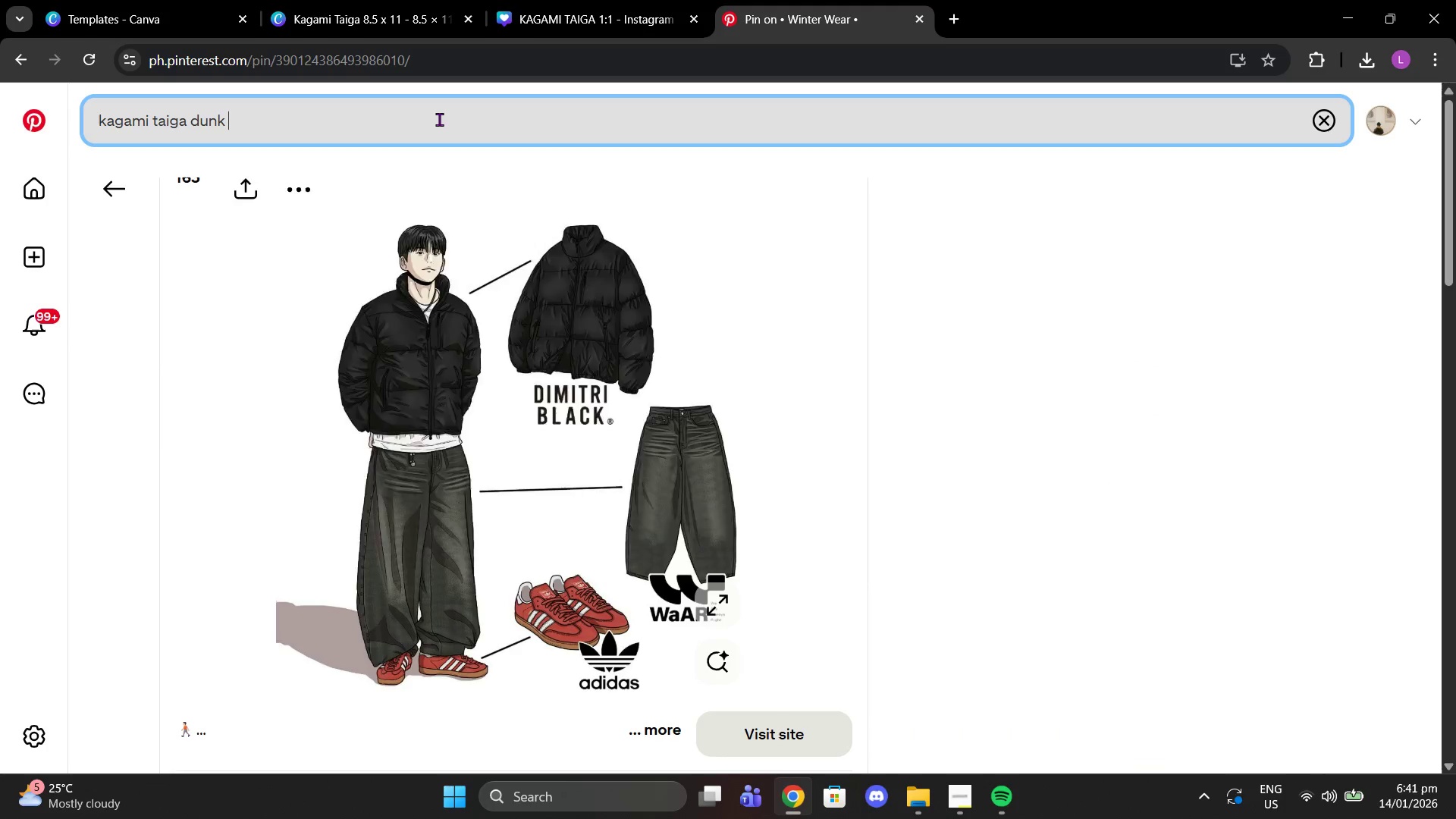 
type(png)
 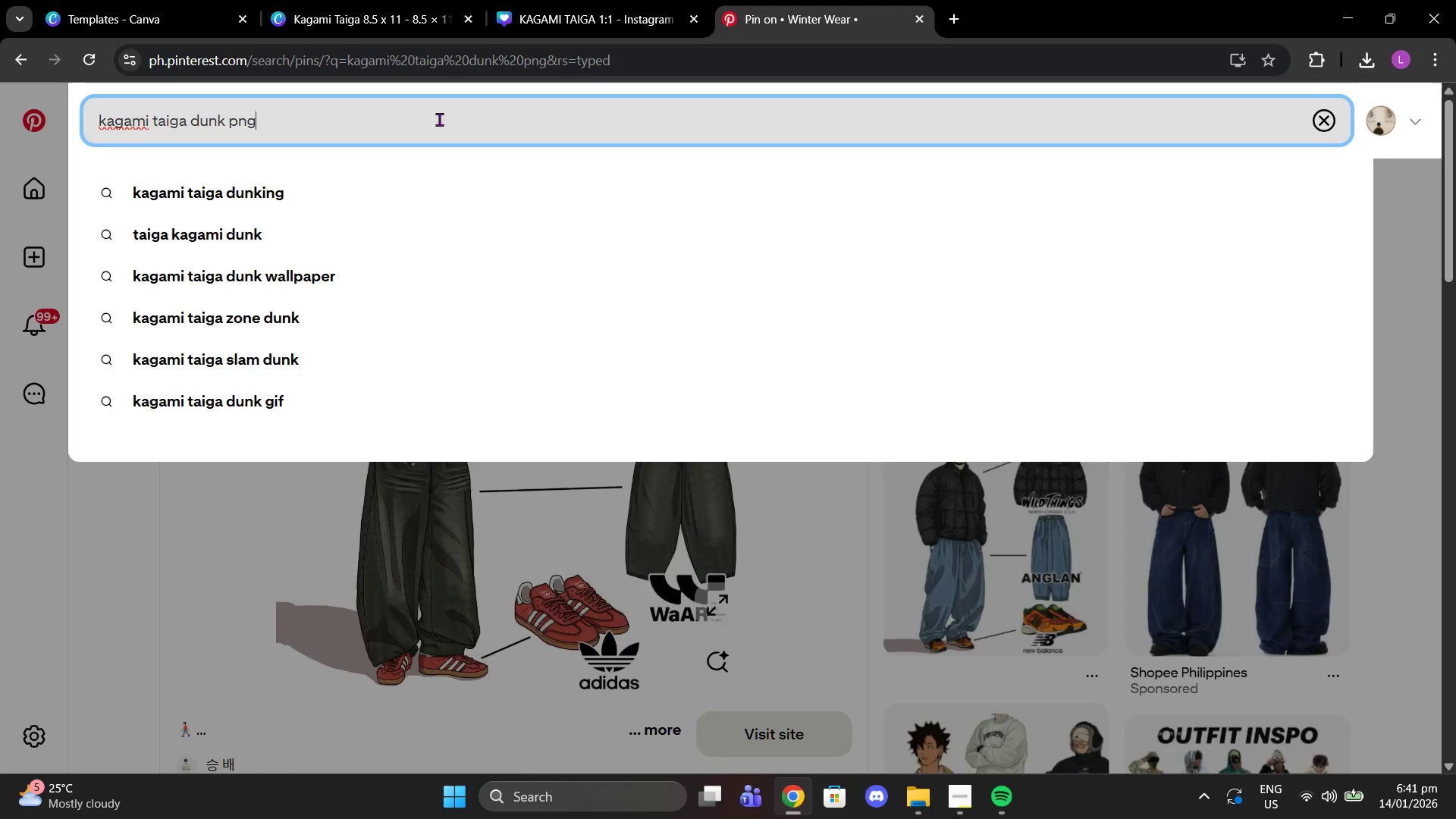 
key(Enter)
 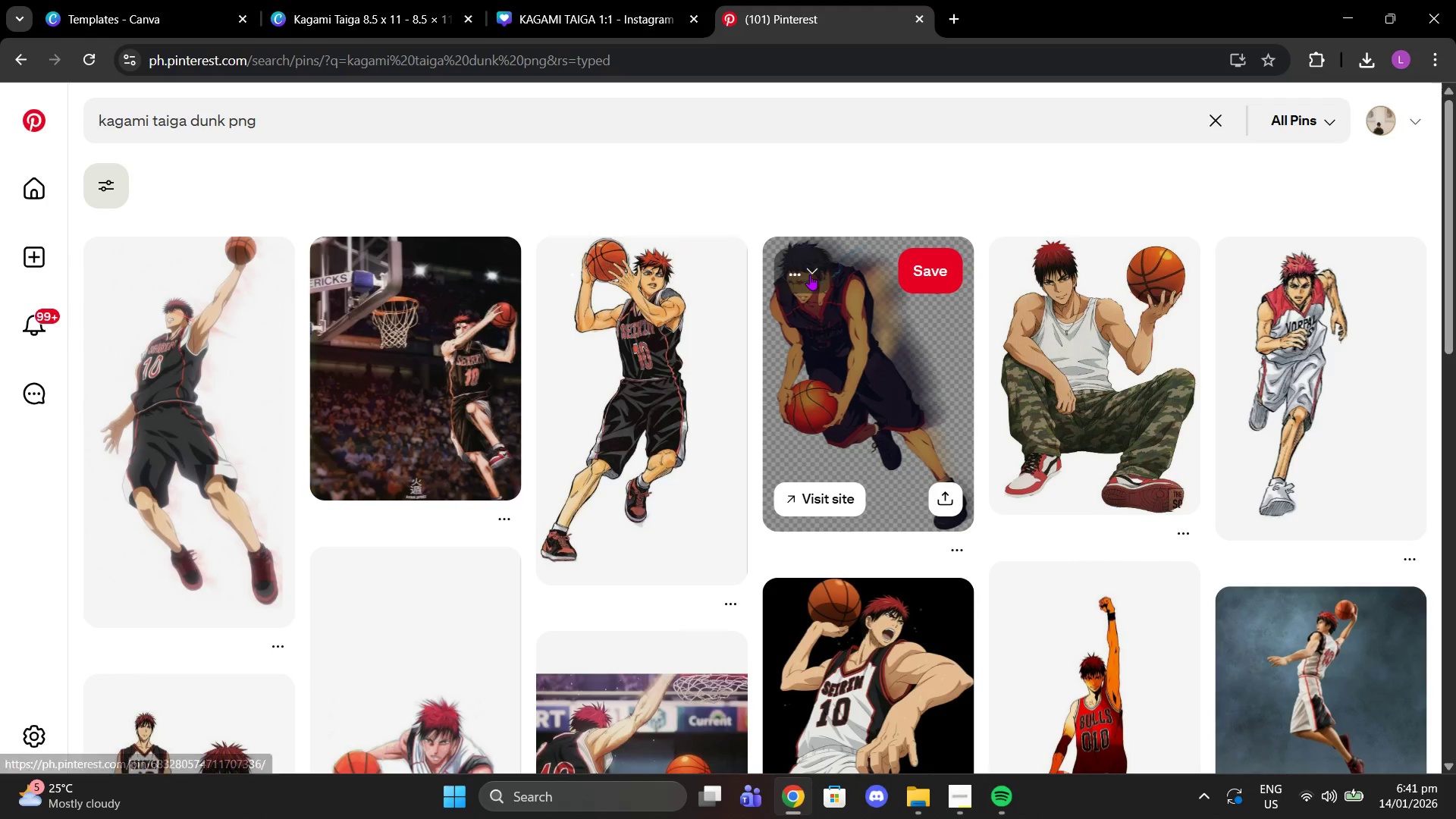 
wait(5.94)
 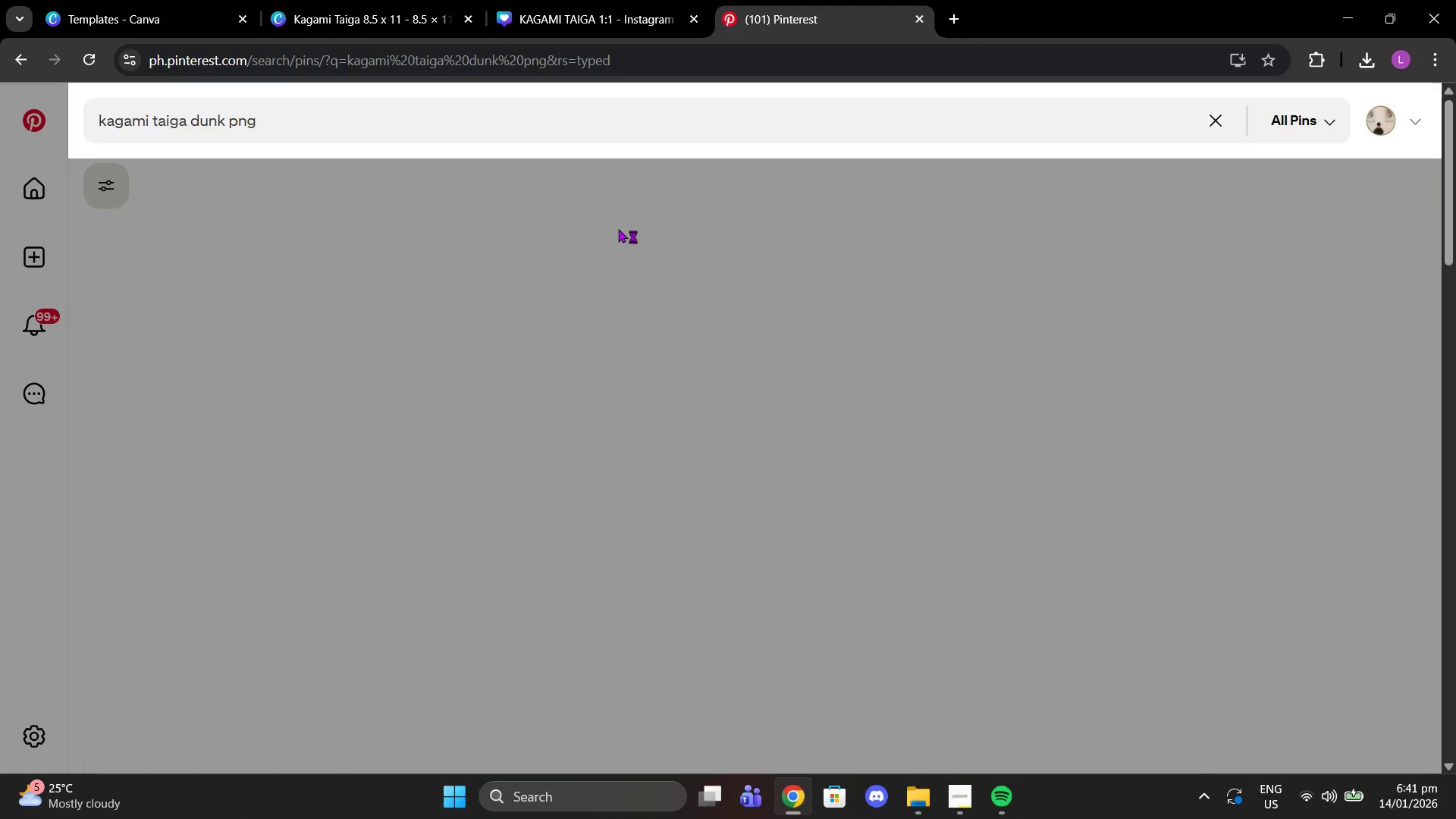 
scroll: coordinate [855, 220], scroll_direction: down, amount: 1.0
 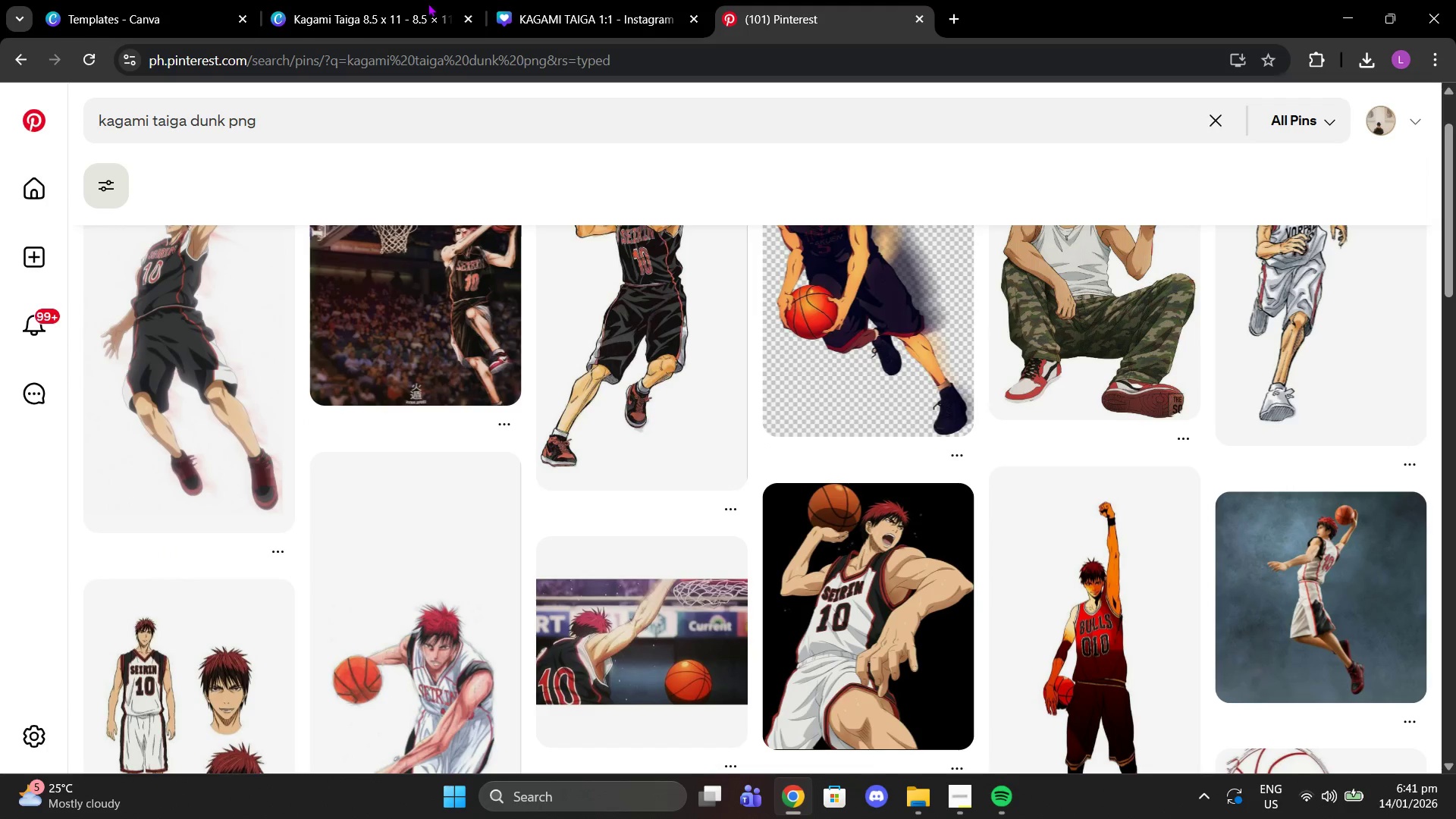 
left_click([342, 0])
 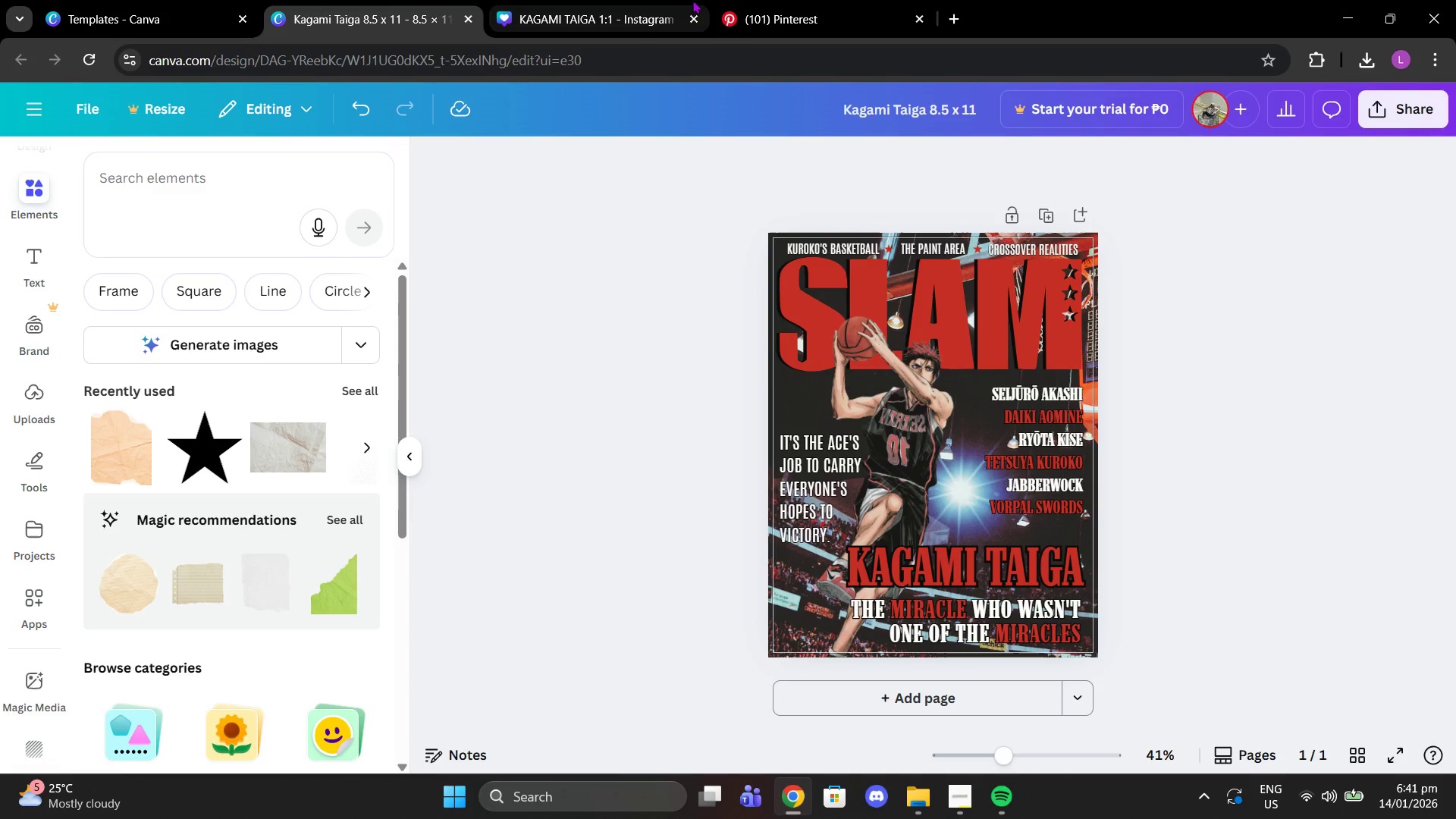 
left_click([740, 0])
 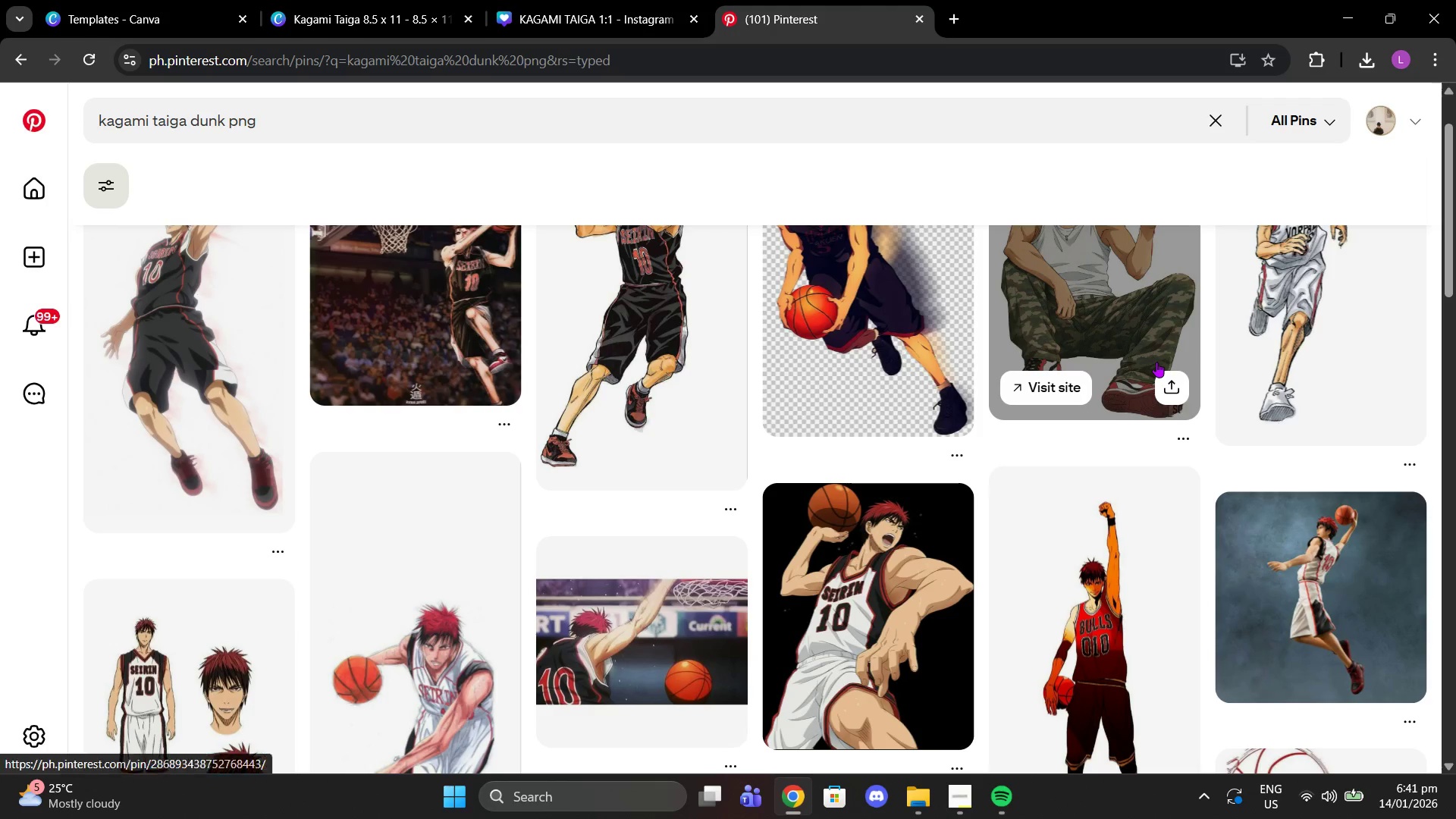 
scroll: coordinate [1149, 359], scroll_direction: down, amount: 4.0
 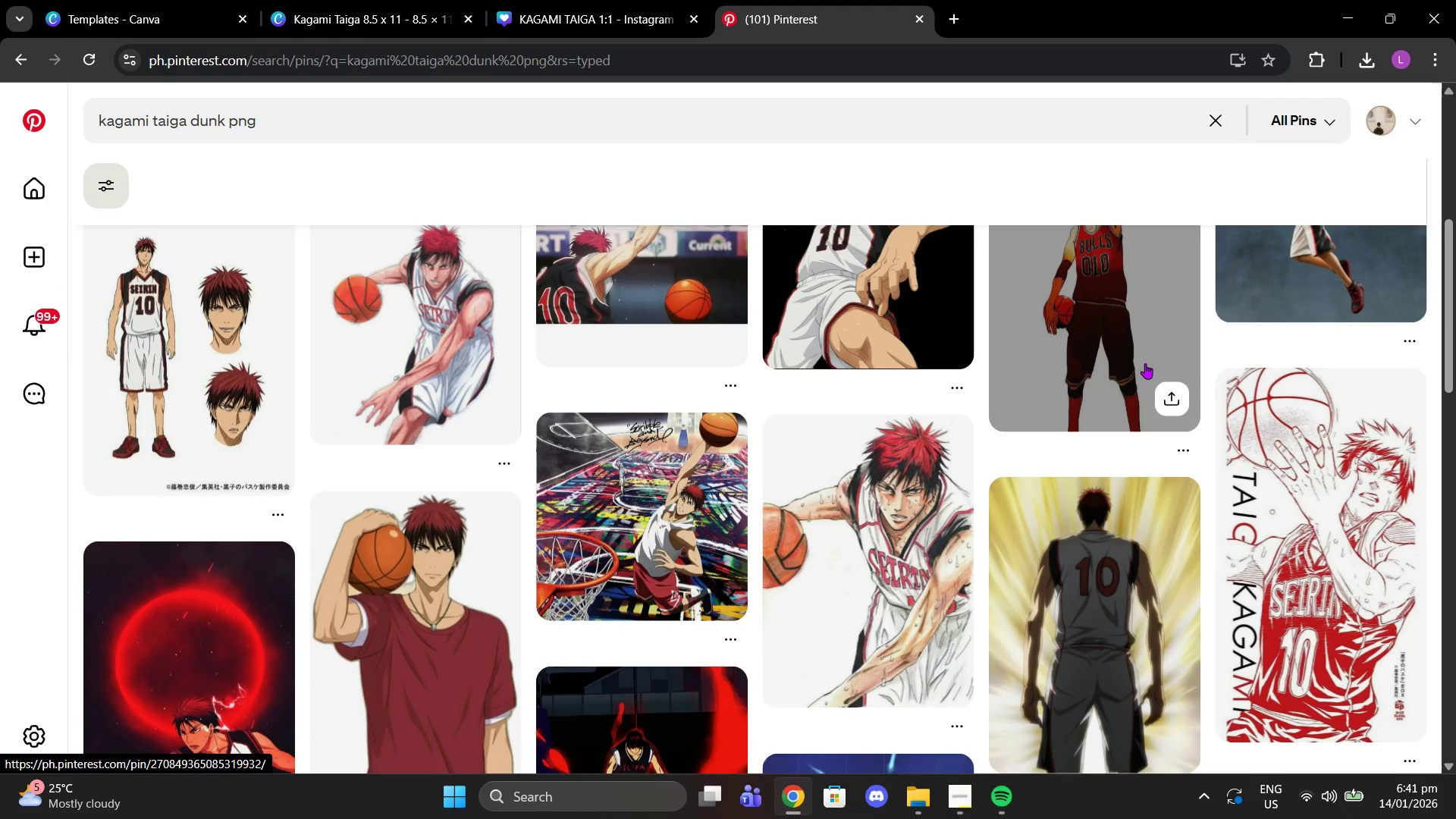 
scroll: coordinate [1067, 369], scroll_direction: up, amount: 10.0
 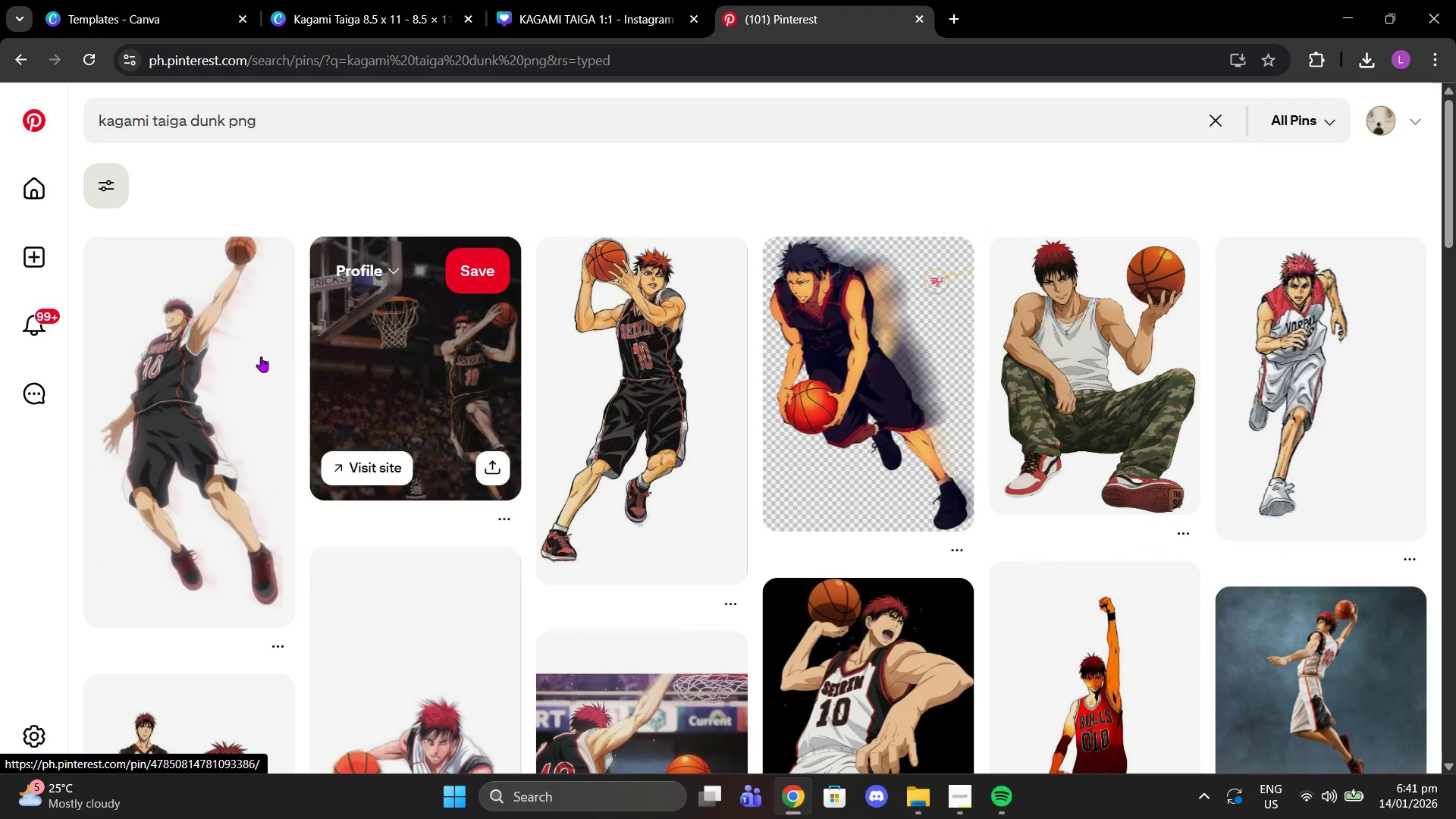 
left_click([234, 366])
 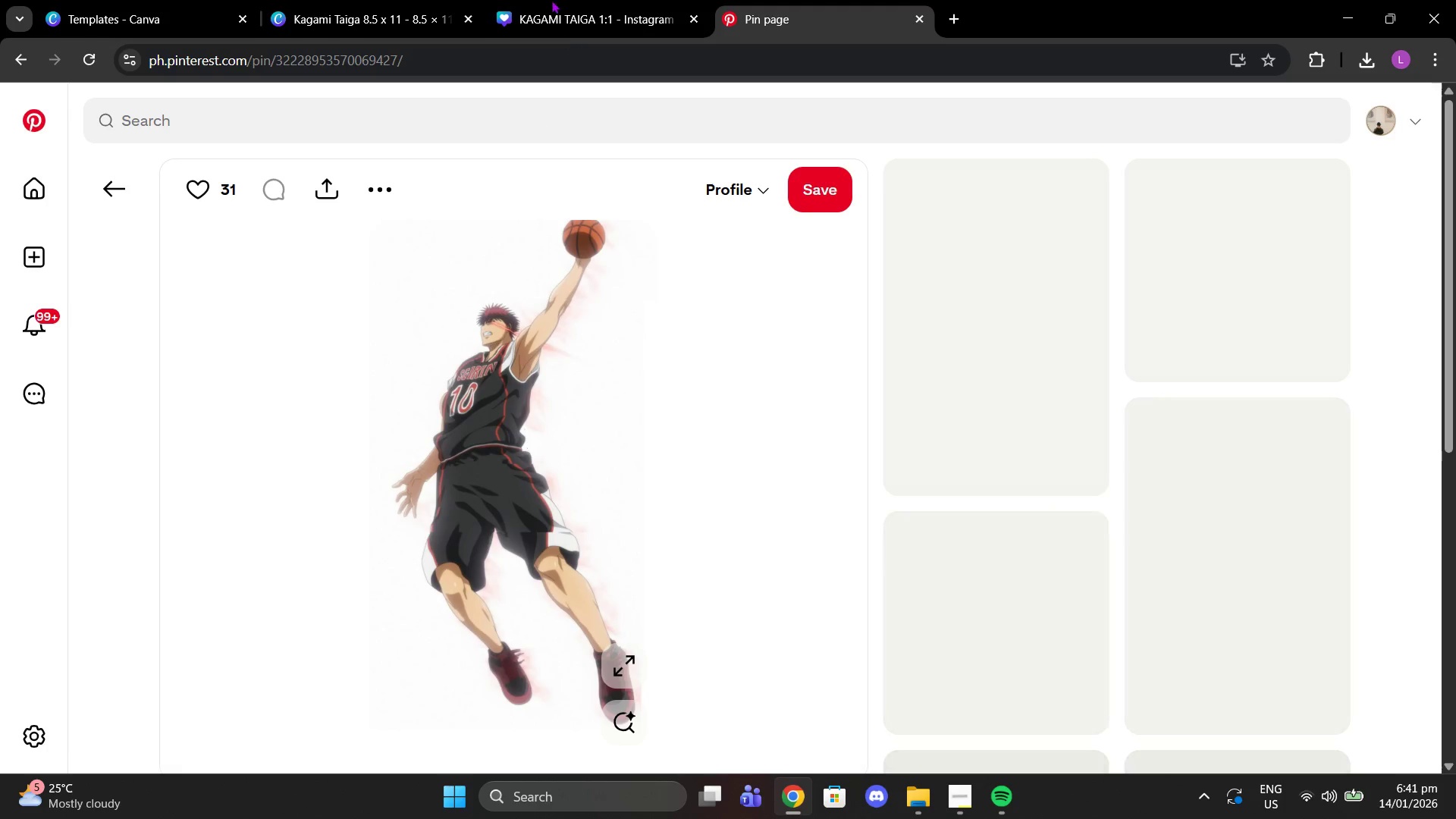 
left_click([537, 0])